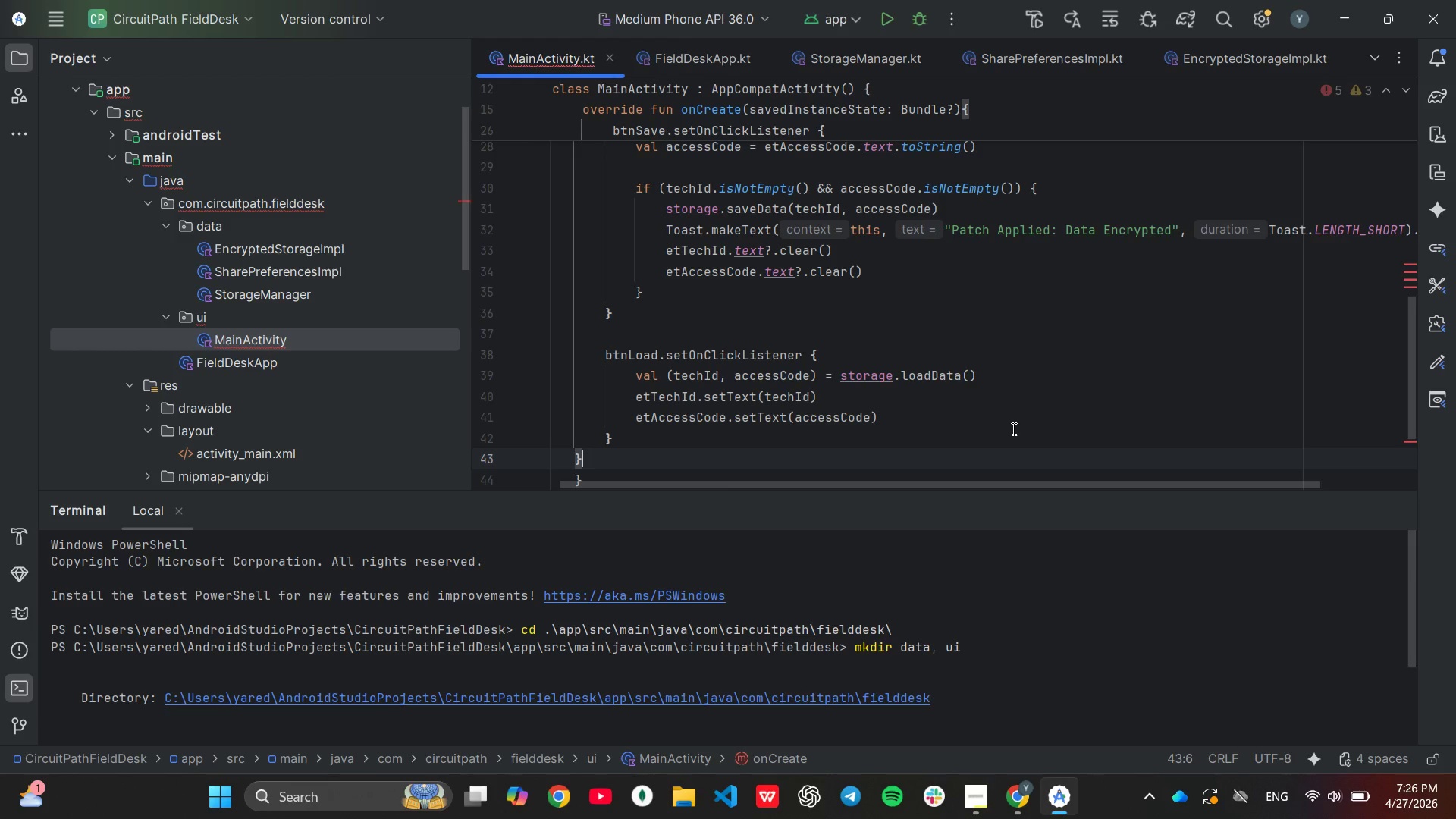 
key(Backspace)
 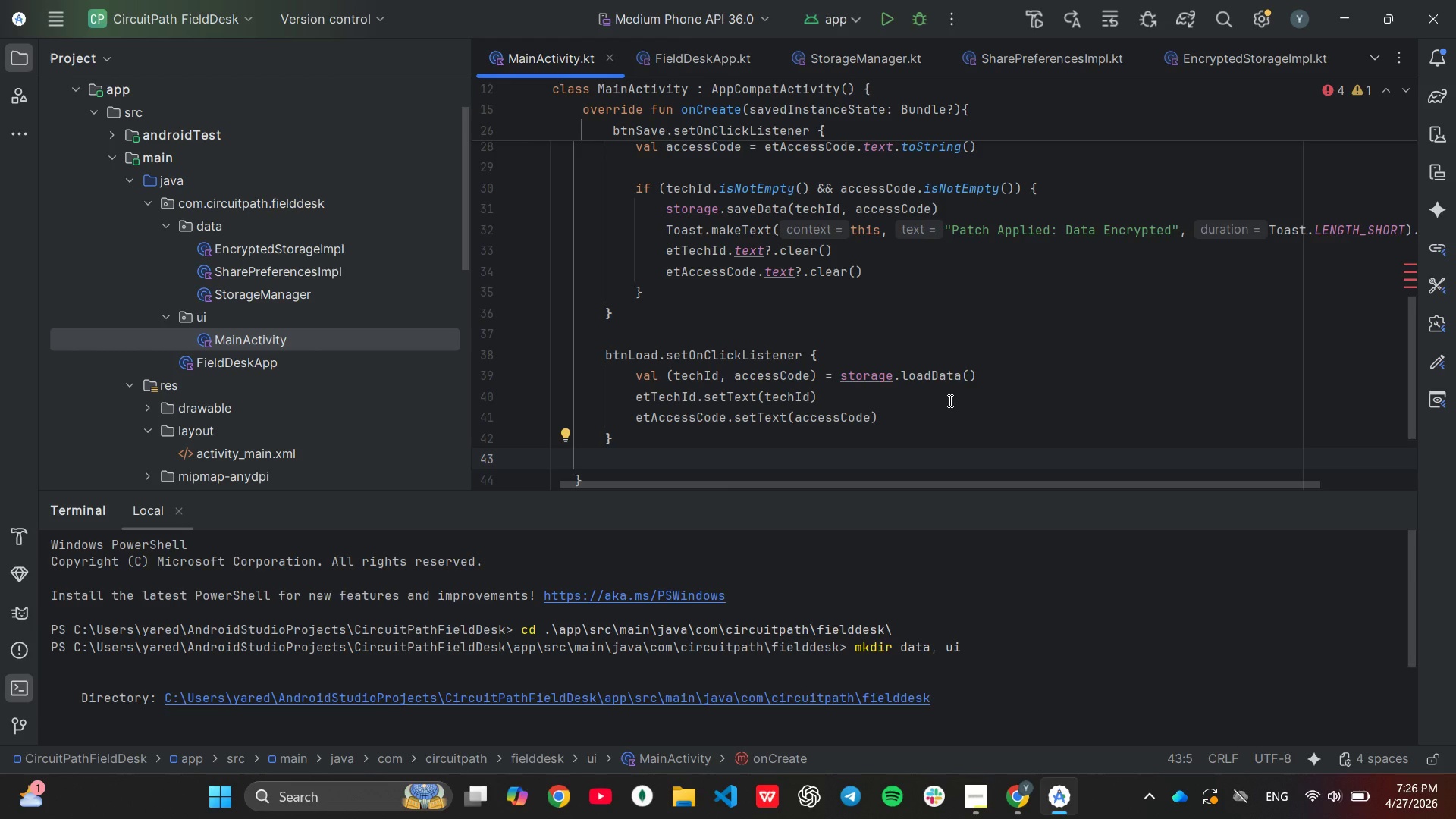 
wait(13.44)
 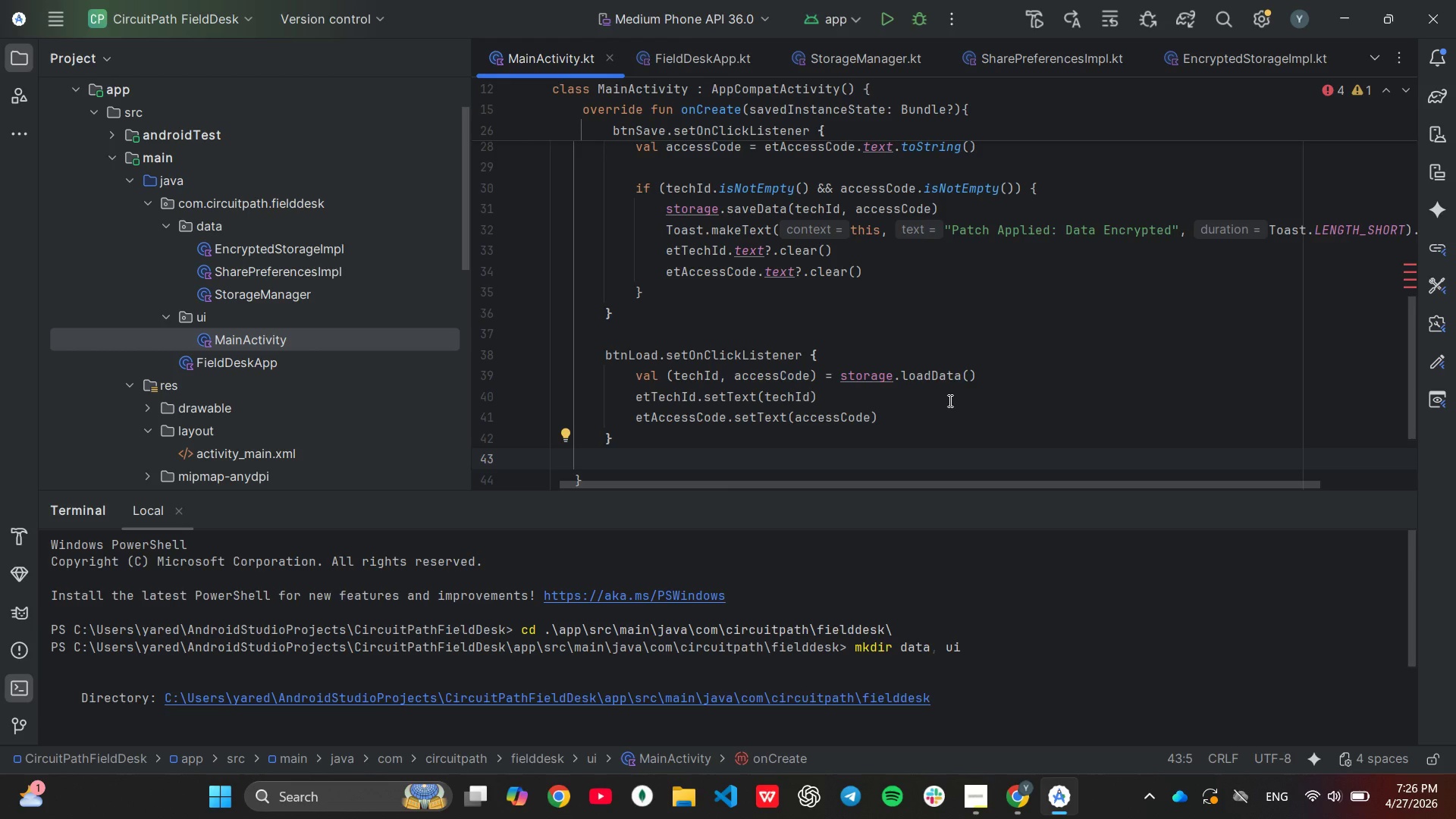 
scroll: coordinate [948, 400], scroll_direction: down, amount: 2.0
 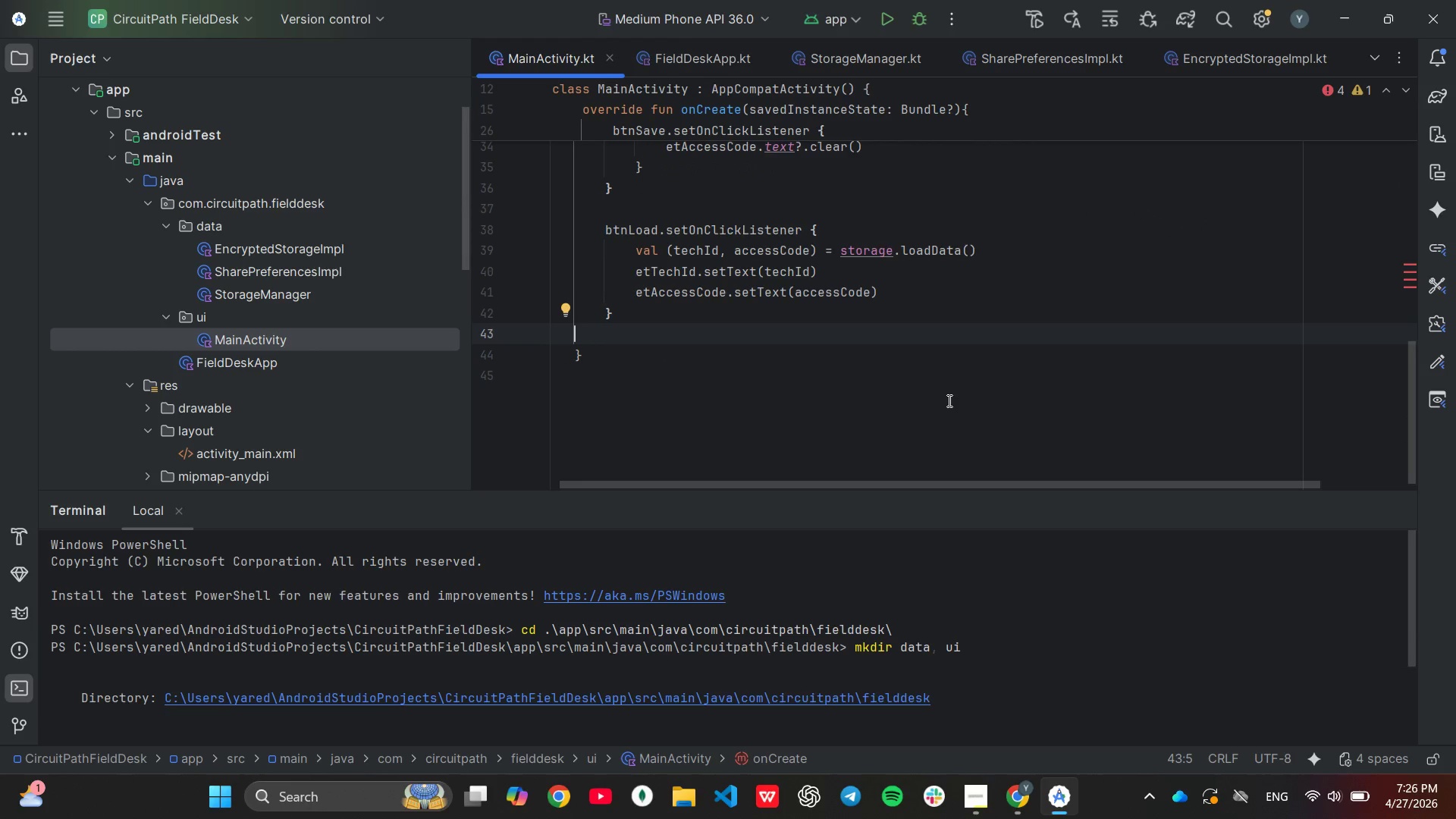 
key(Shift+ShiftRight)
 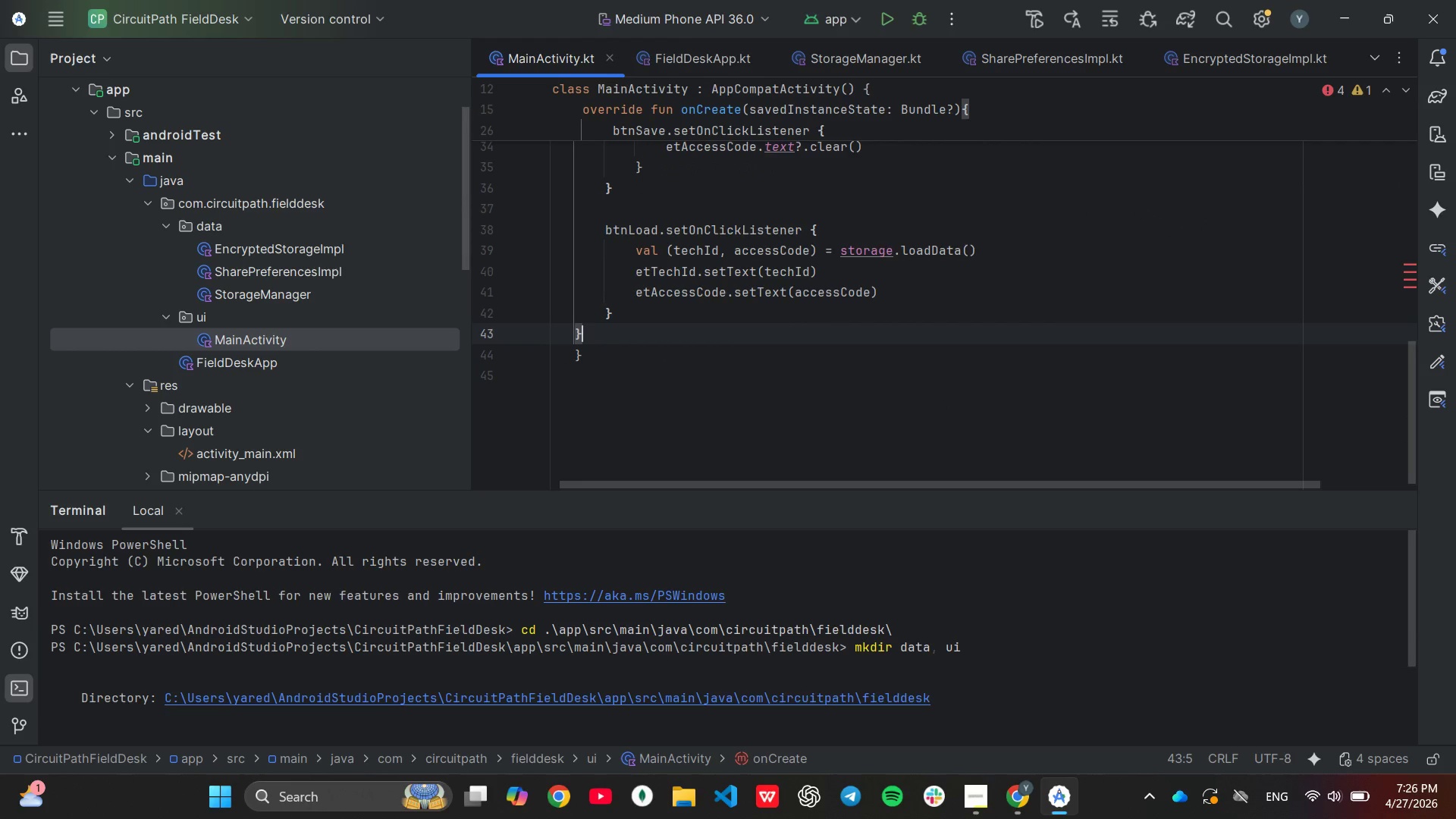 
key(Shift+BracketRight)
 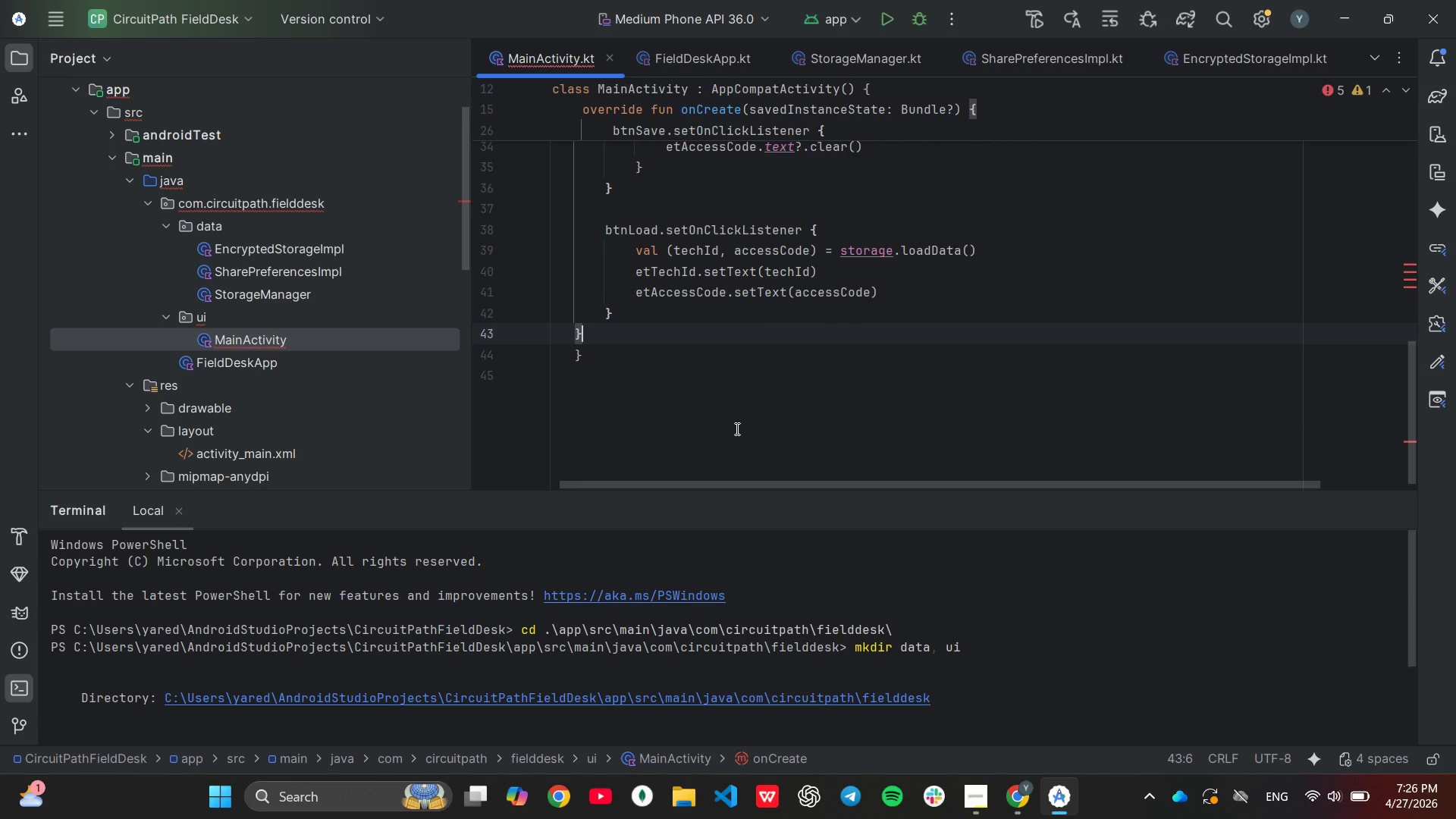 
wait(5.45)
 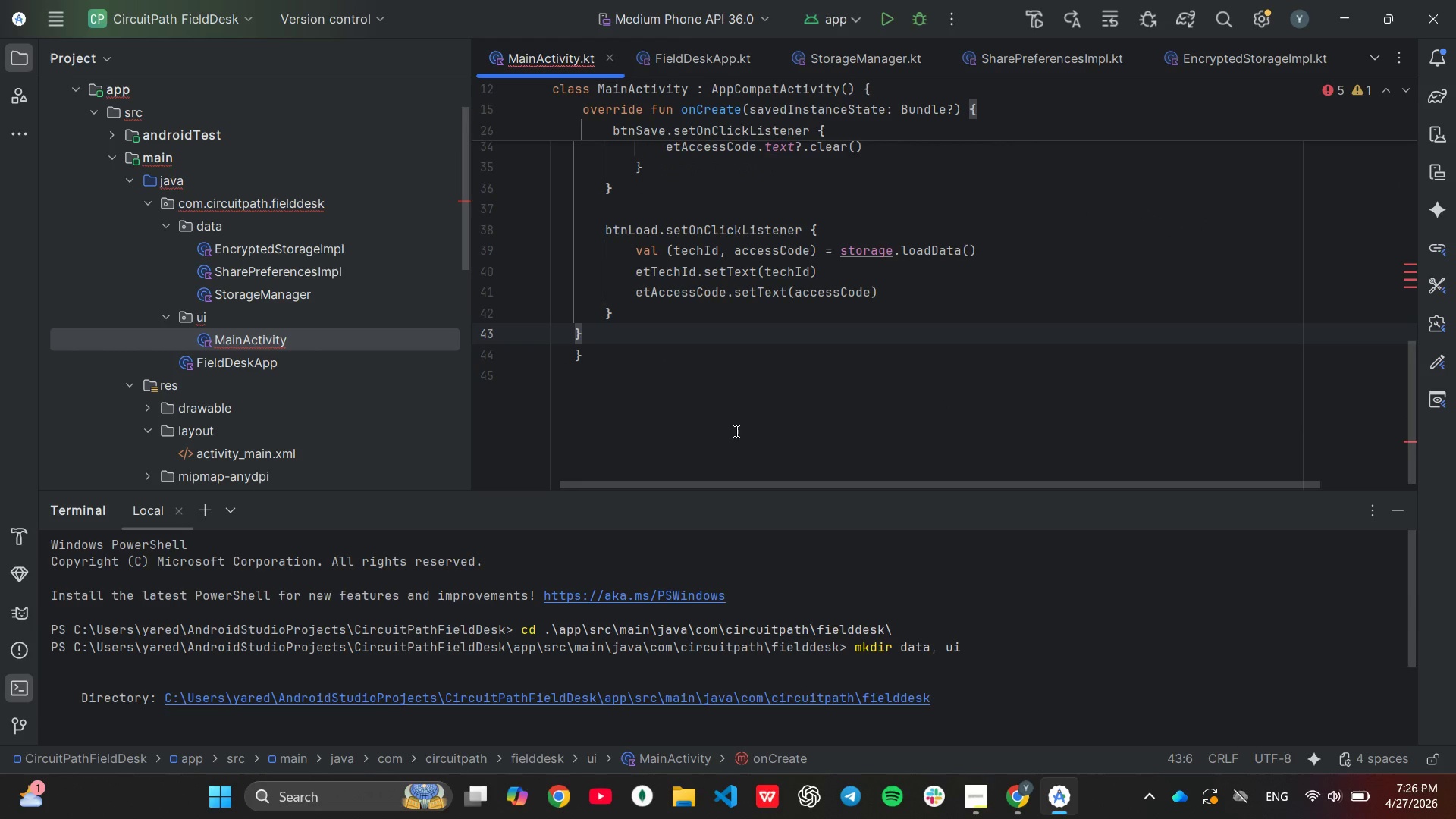 
left_click([576, 362])
 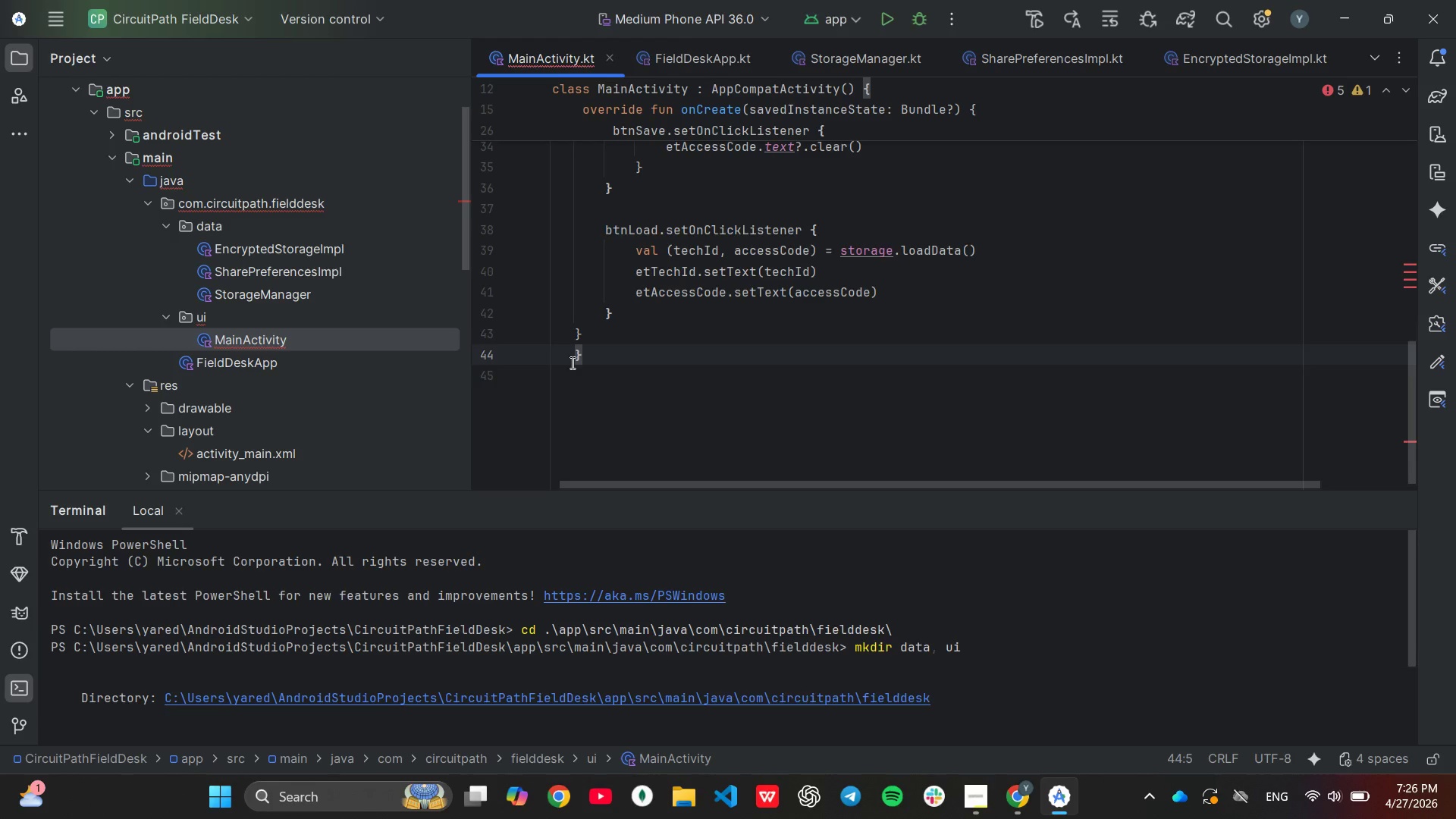 
scroll: coordinate [571, 362], scroll_direction: up, amount: 9.0
 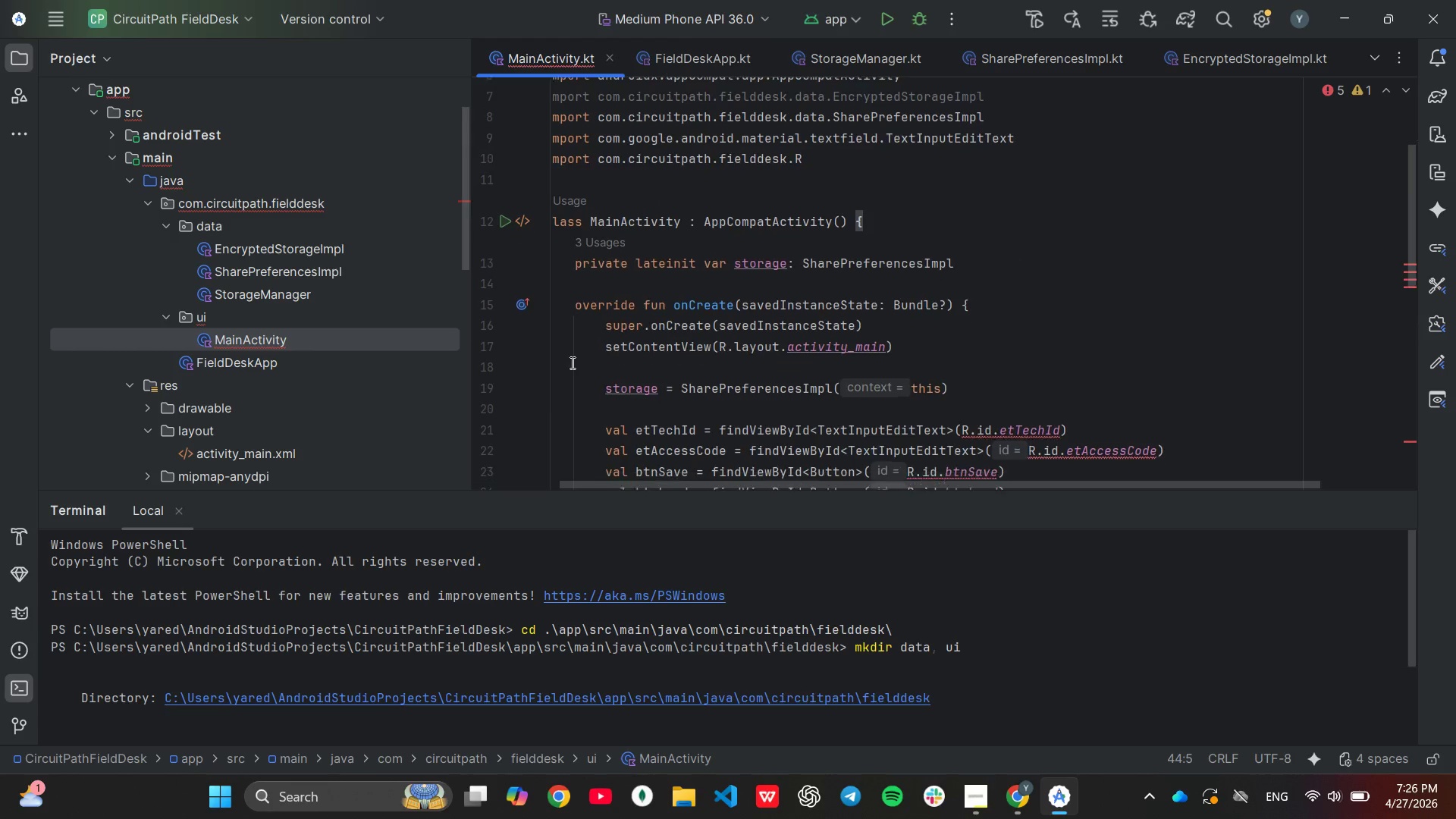 
scroll: coordinate [570, 363], scroll_direction: down, amount: 9.0
 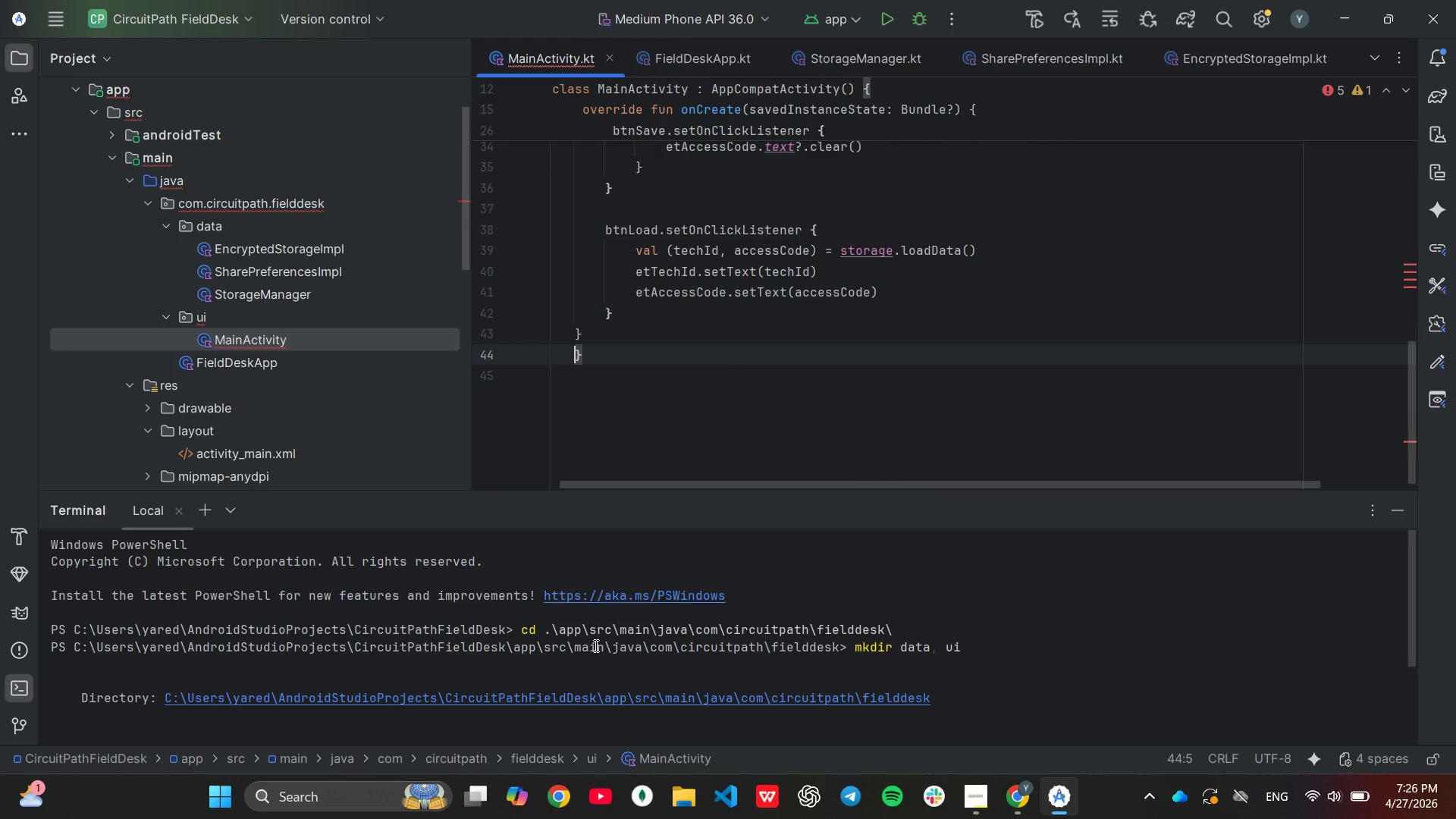 
key(Backspace)
 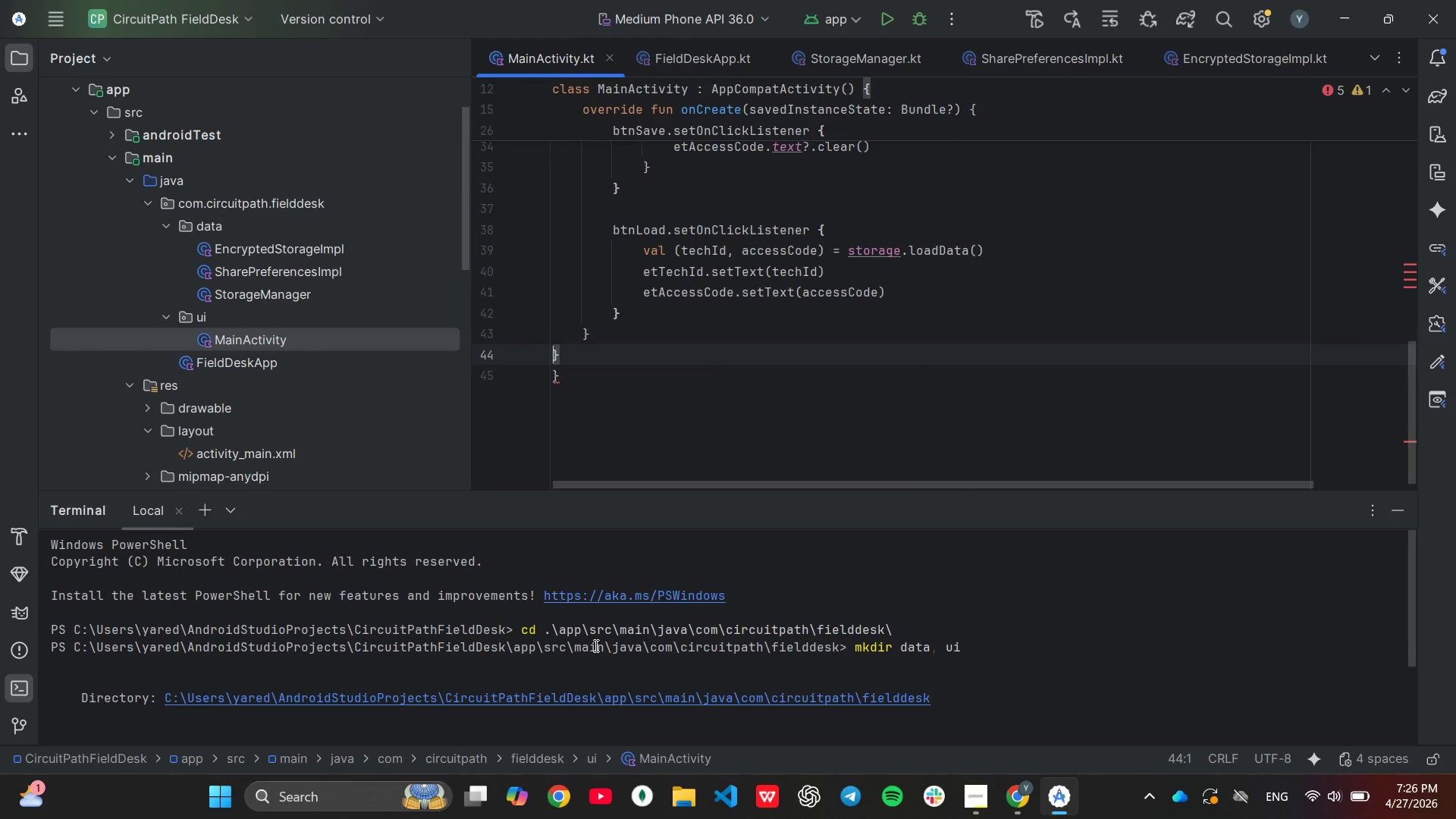 
key(ArrowRight)
 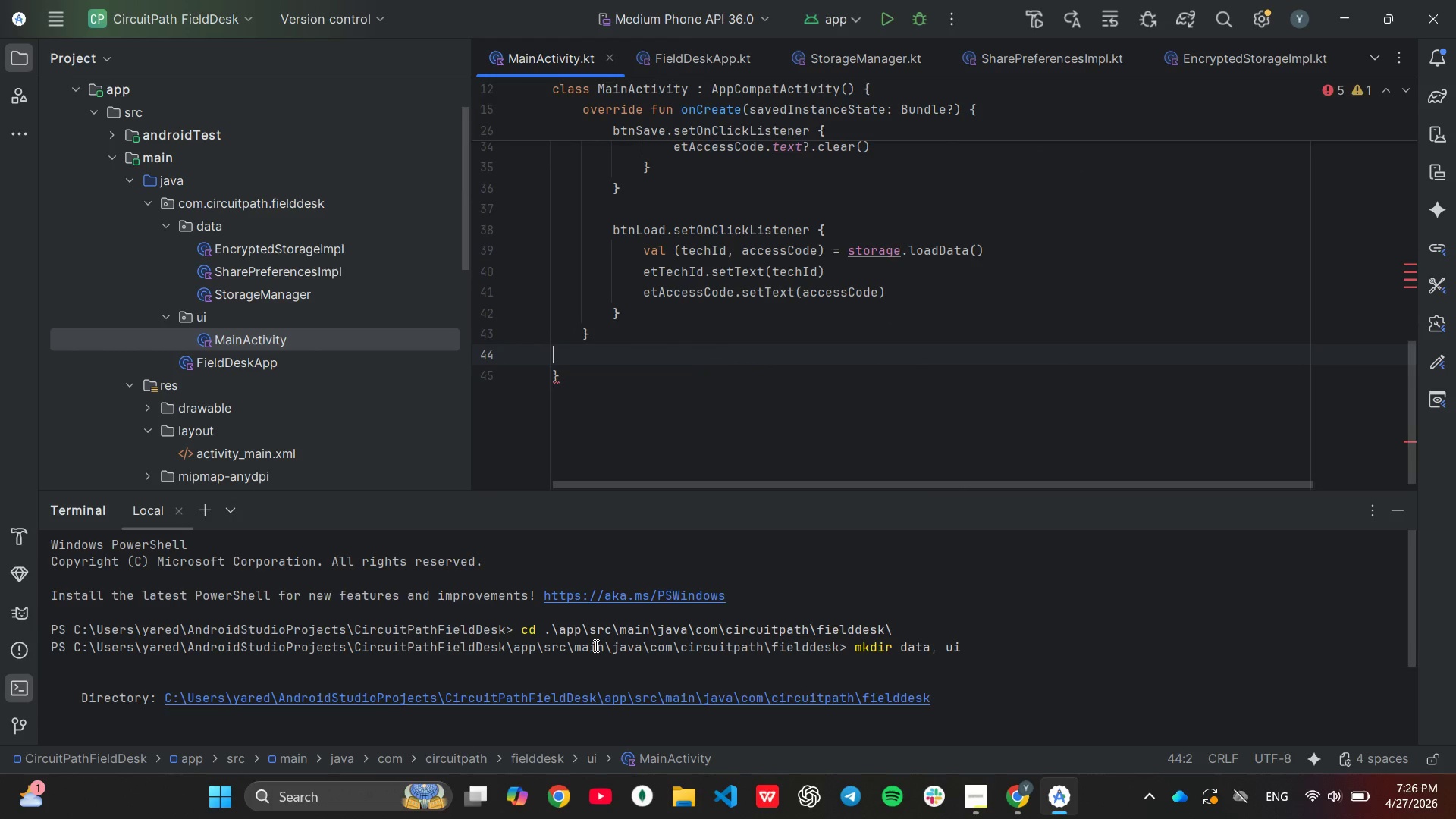 
key(Backspace)
 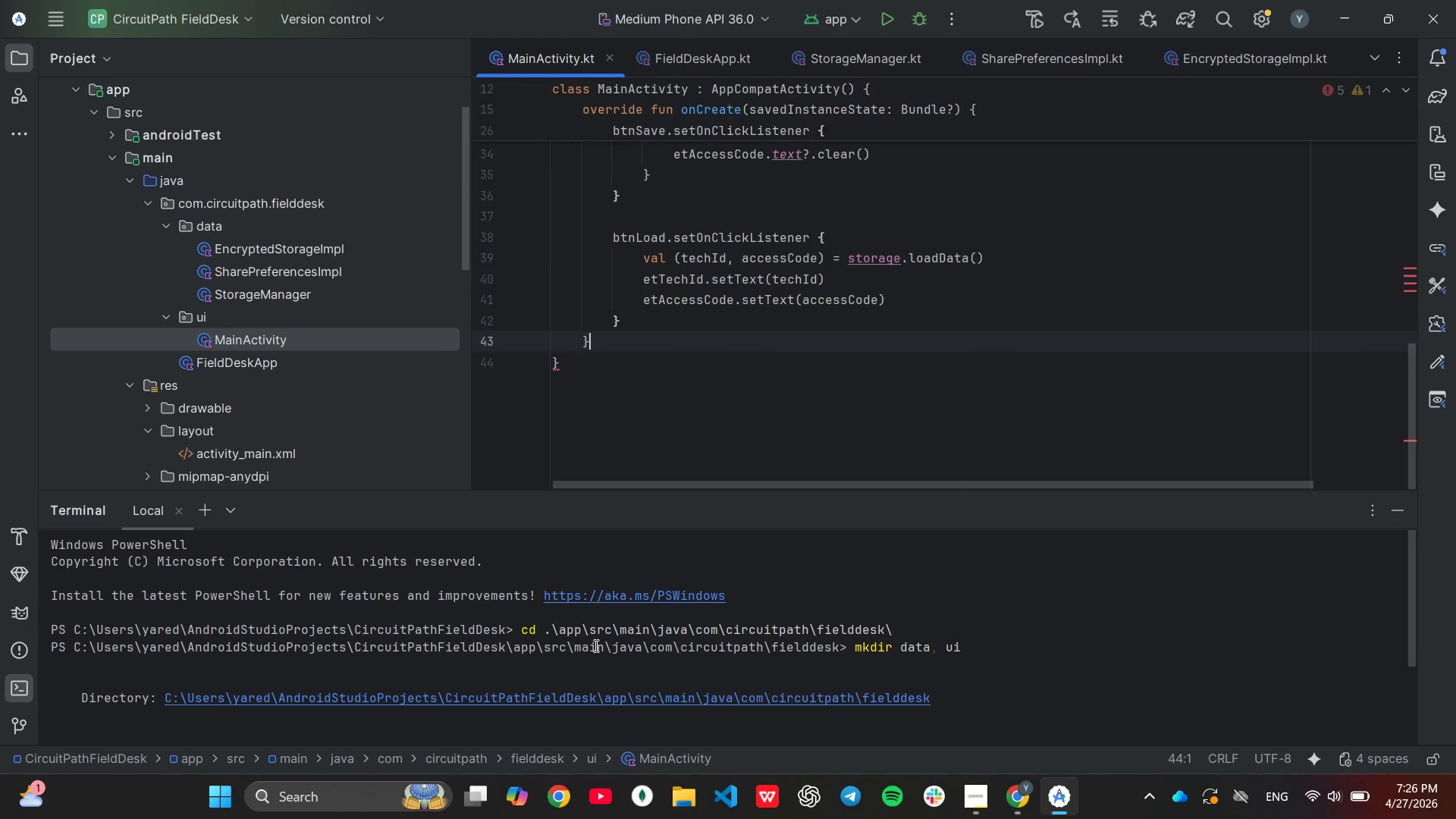 
key(Backspace)
 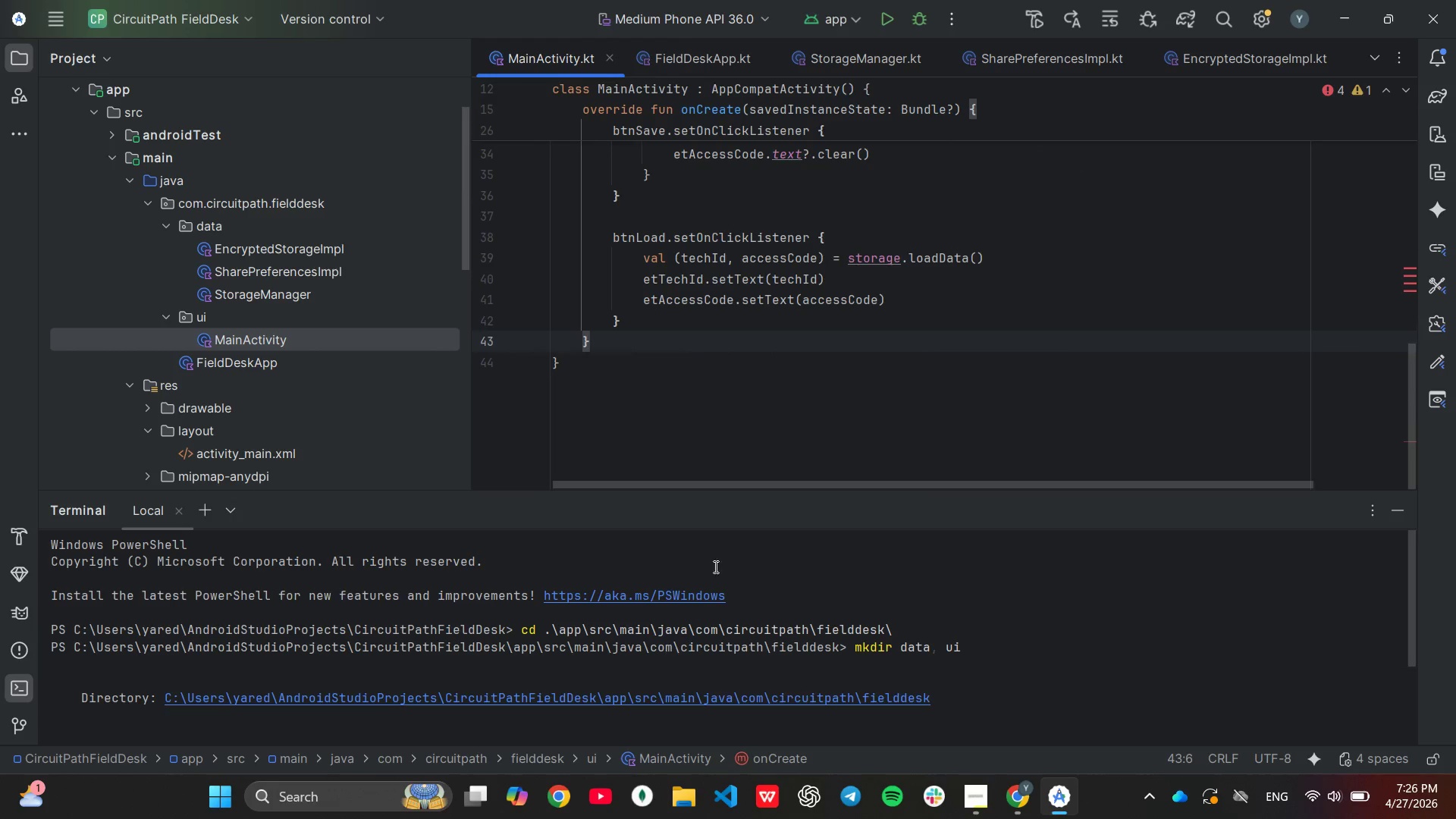 
scroll: coordinate [928, 391], scroll_direction: up, amount: 6.0
 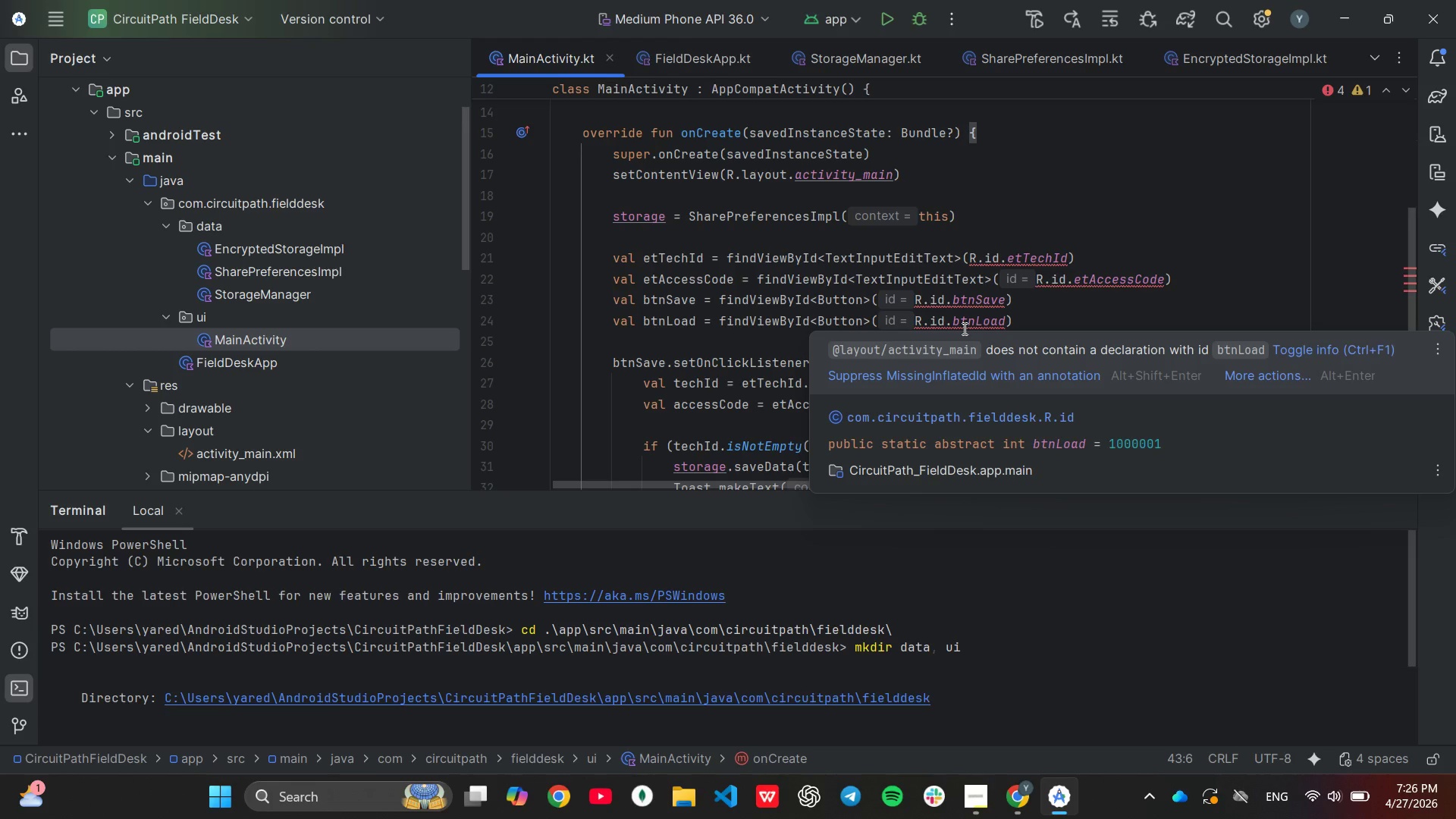 
wait(7.7)
 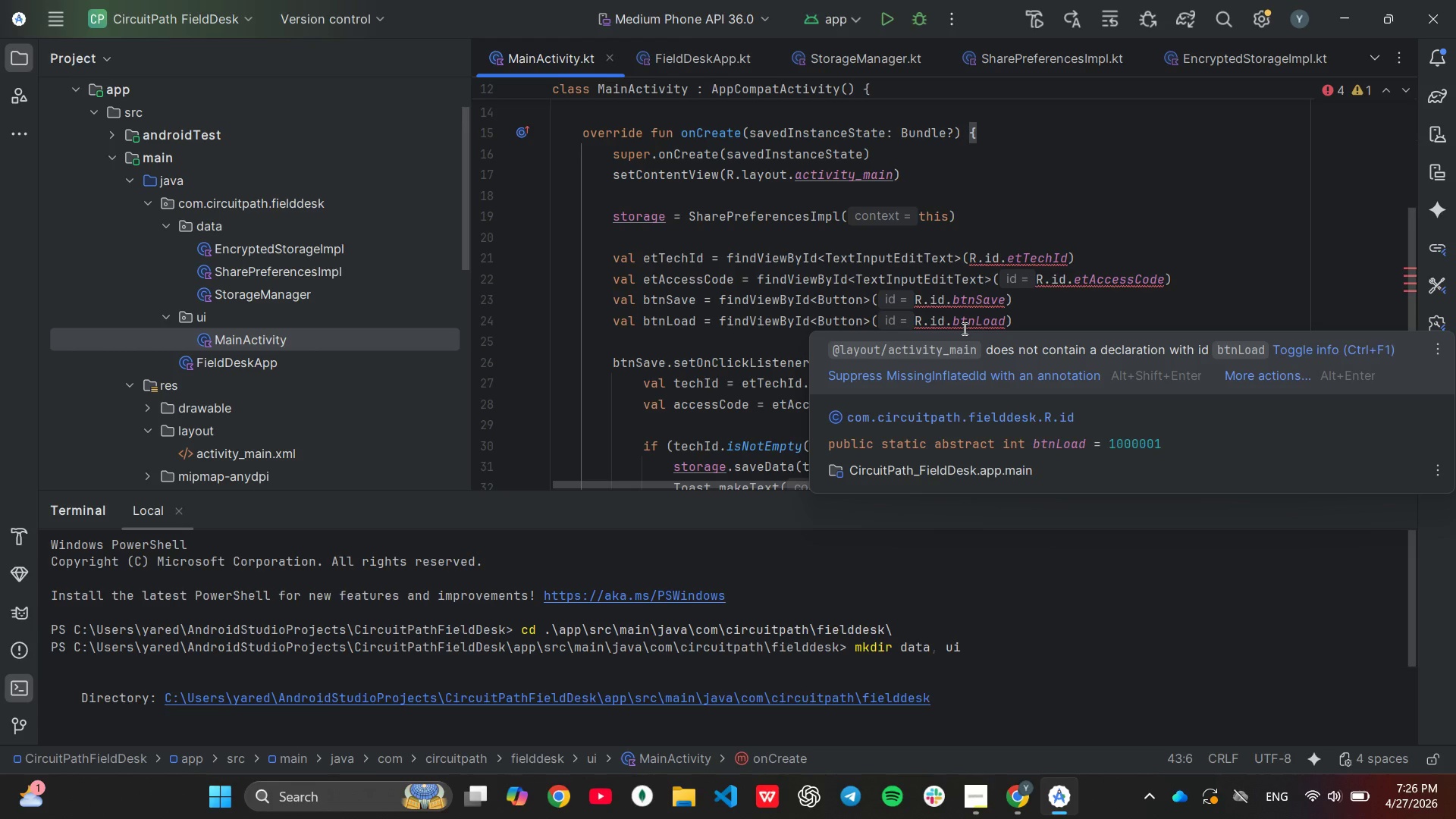 
scroll: coordinate [221, 342], scroll_direction: down, amount: 3.0
 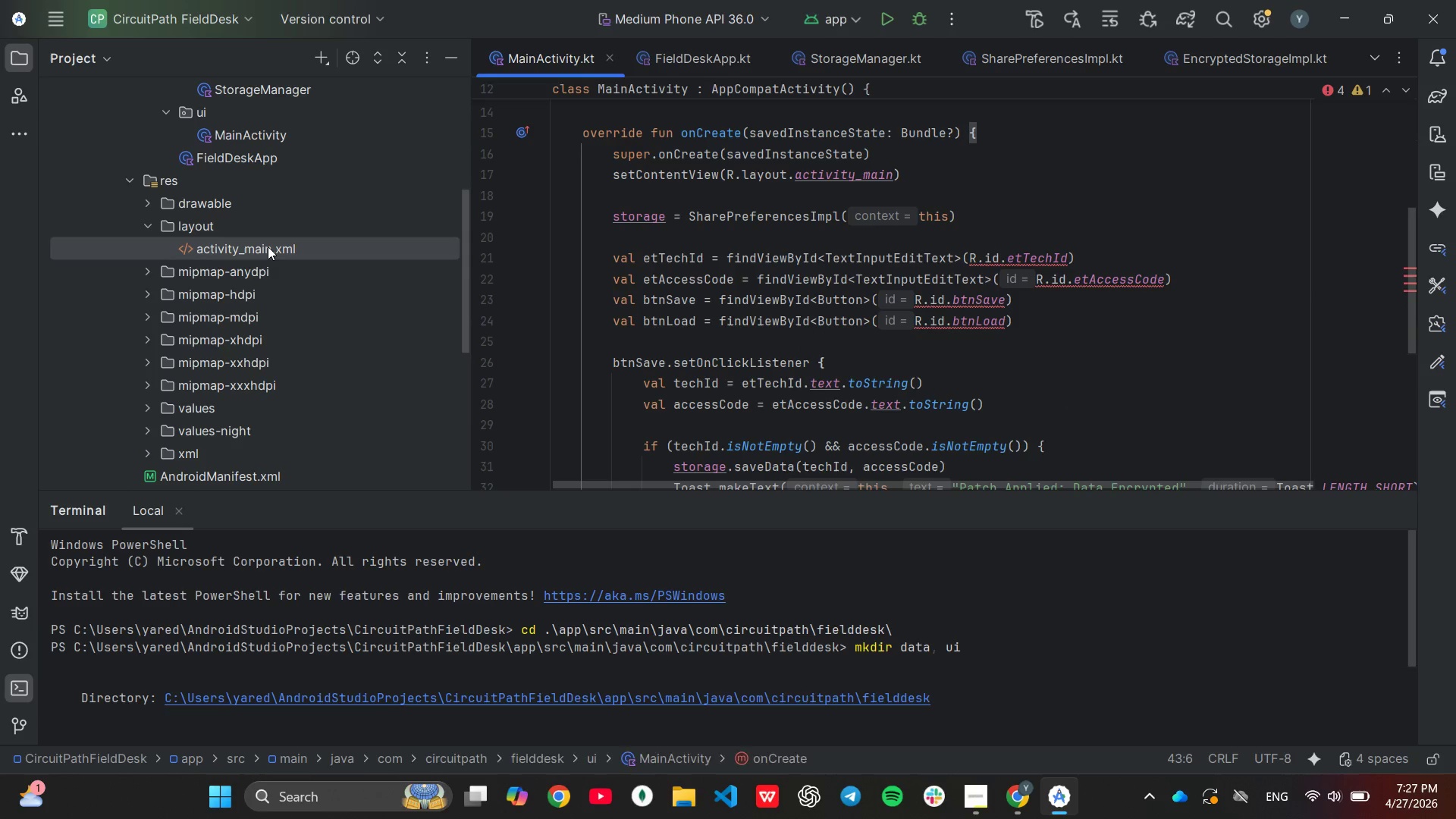 
double_click([268, 246])
 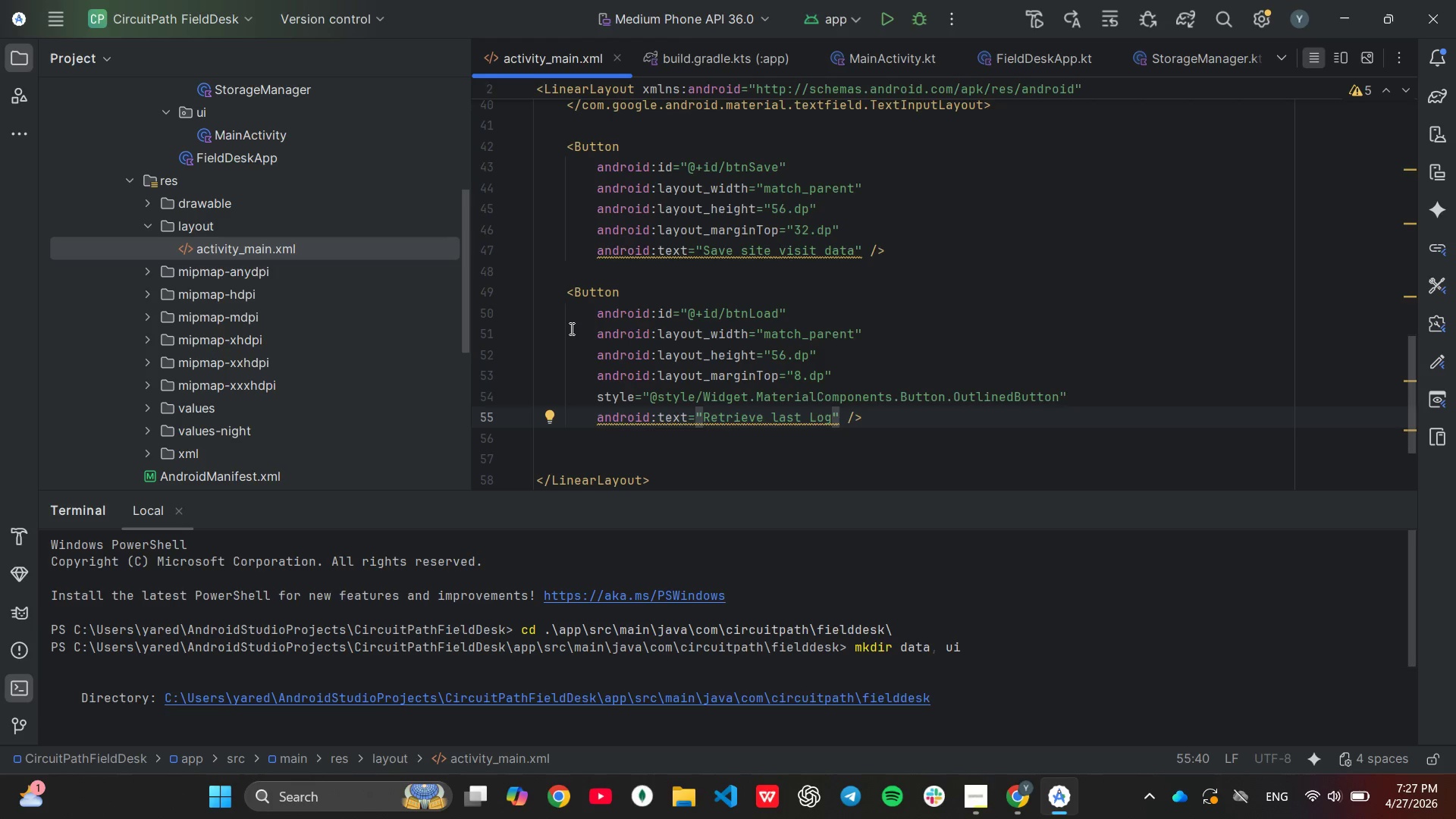 
scroll: coordinate [570, 328], scroll_direction: up, amount: 1.0
 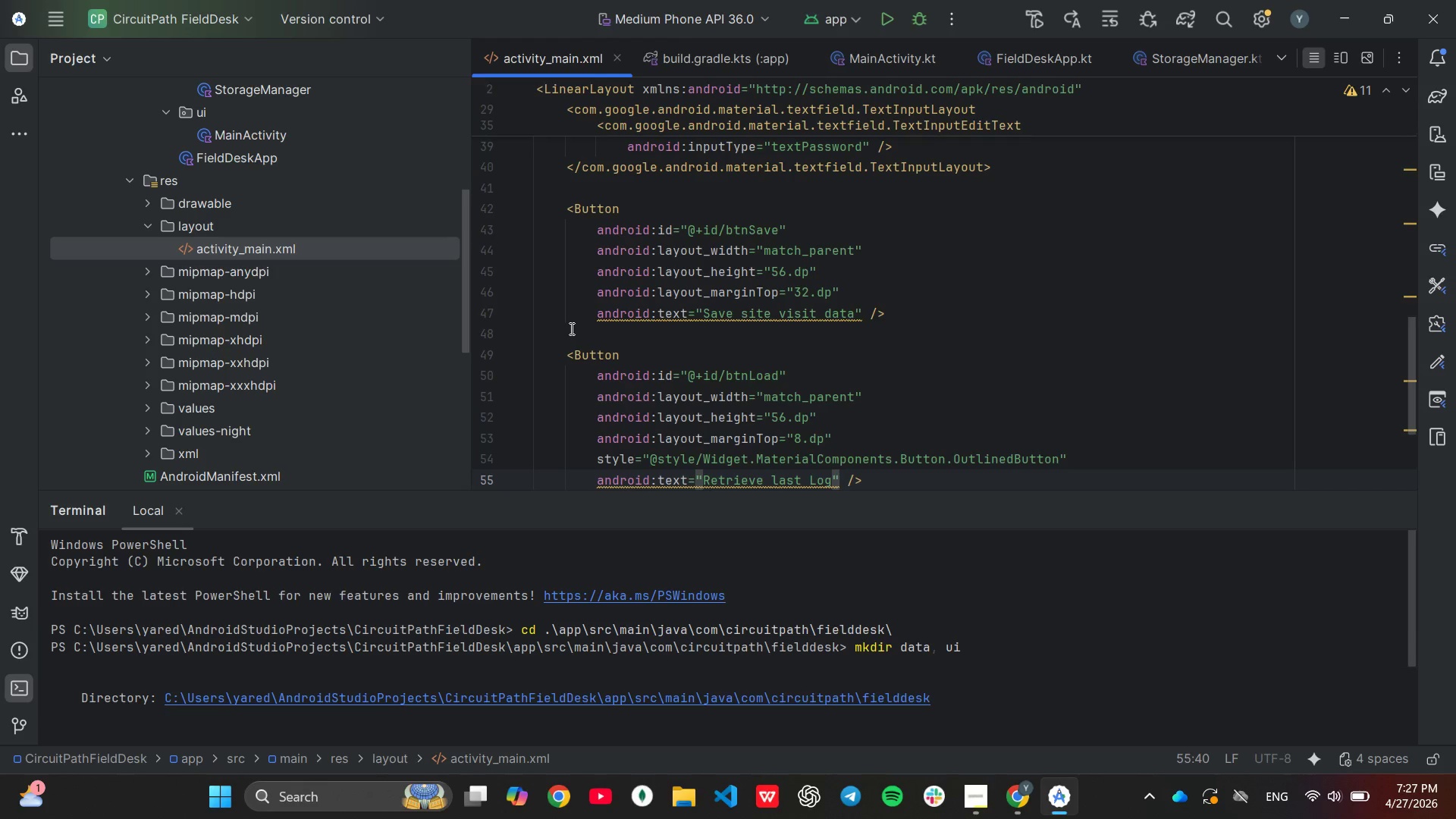 
wait(18.1)
 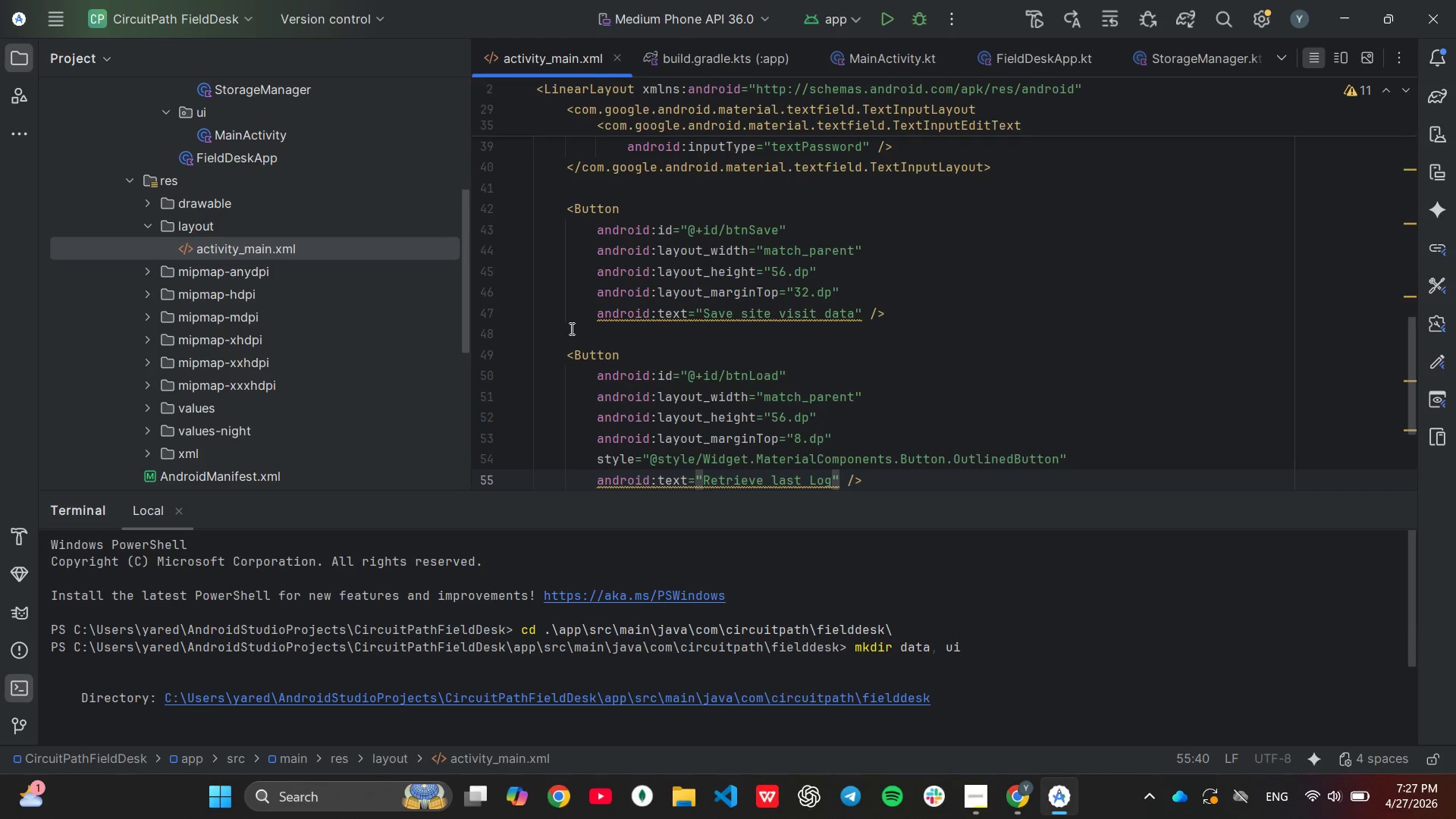 
scroll: coordinate [292, 339], scroll_direction: up, amount: 2.0
 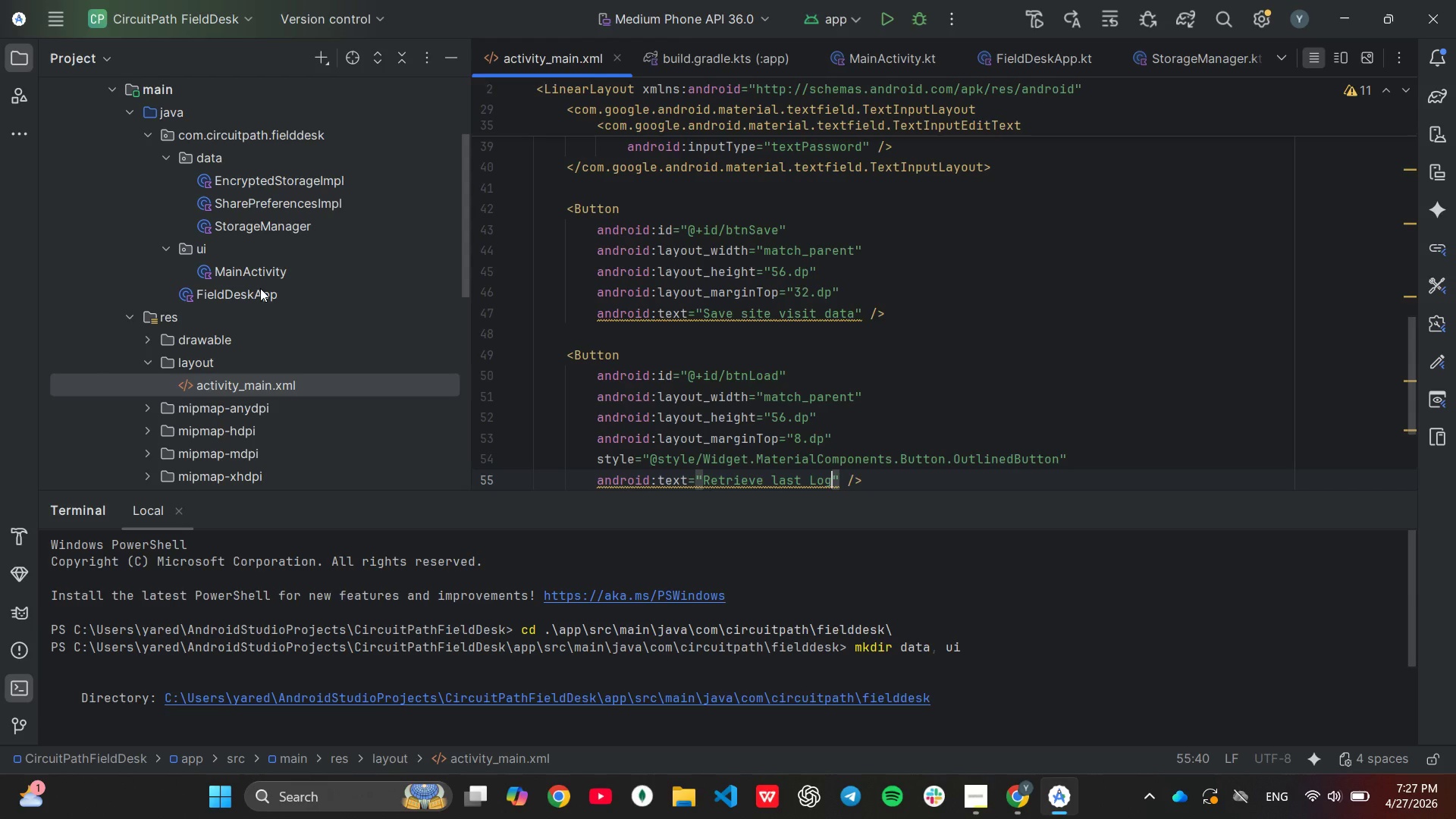 
double_click([260, 288])
 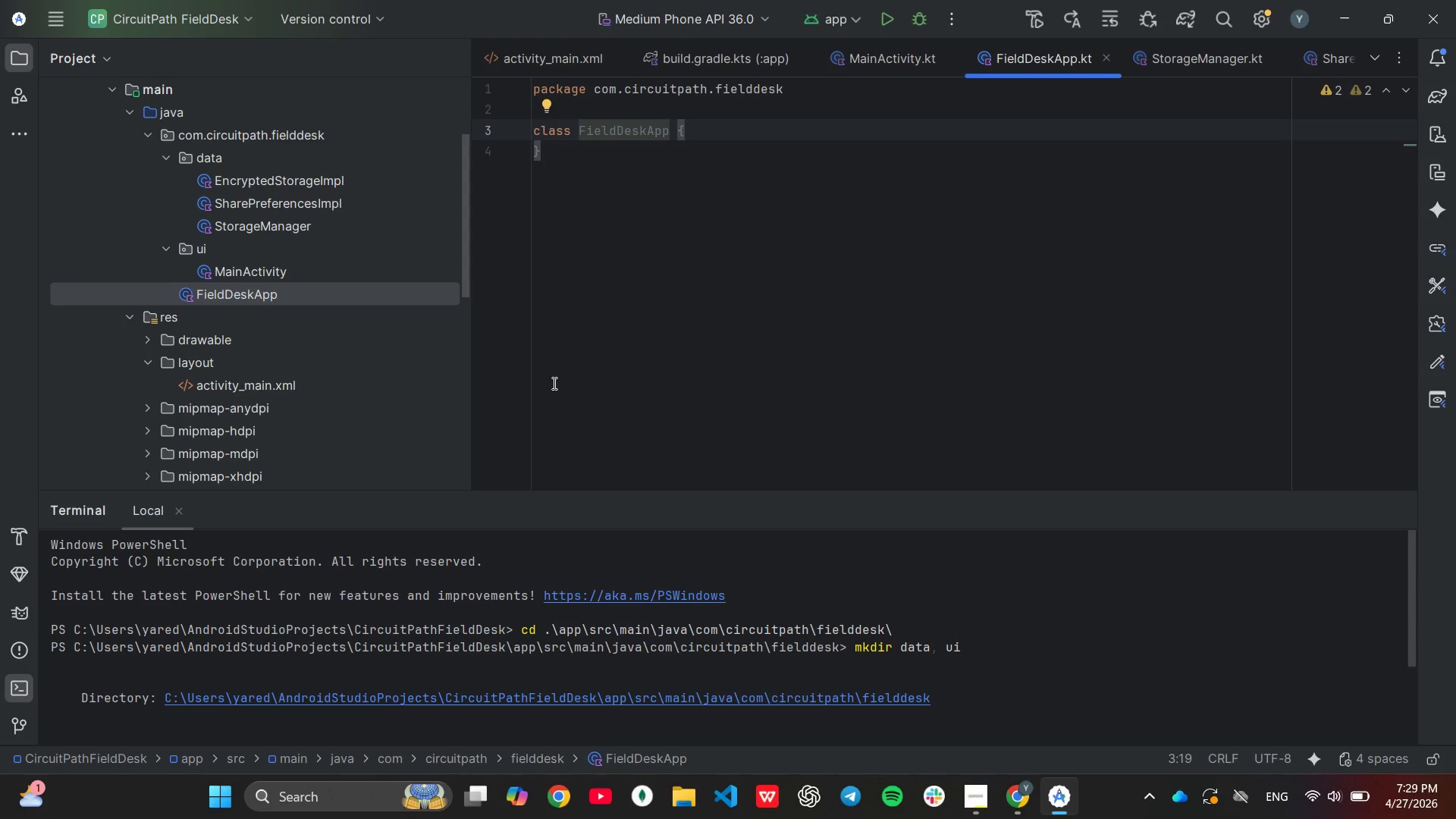 
wait(116.02)
 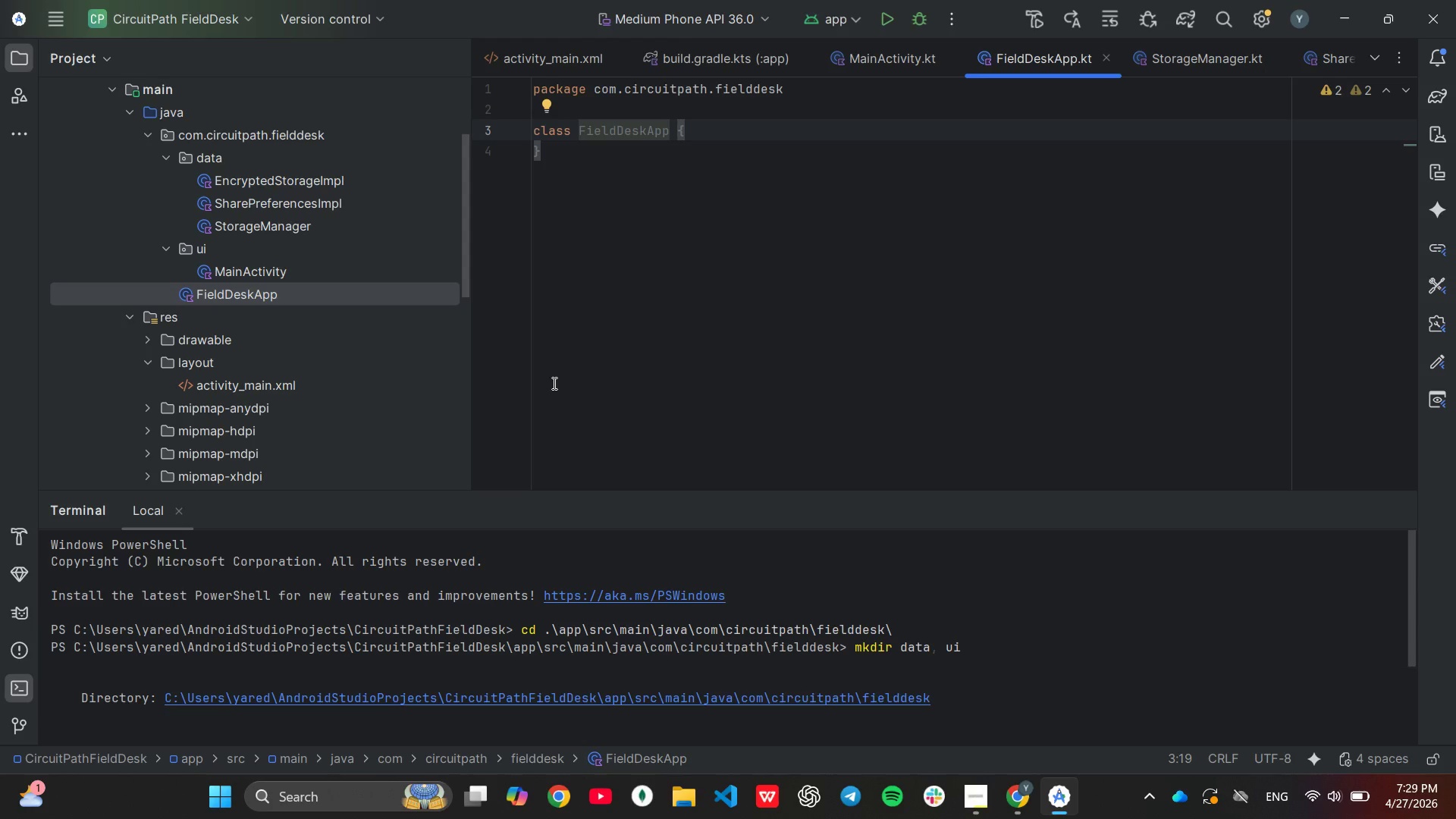 
double_click([249, 228])
 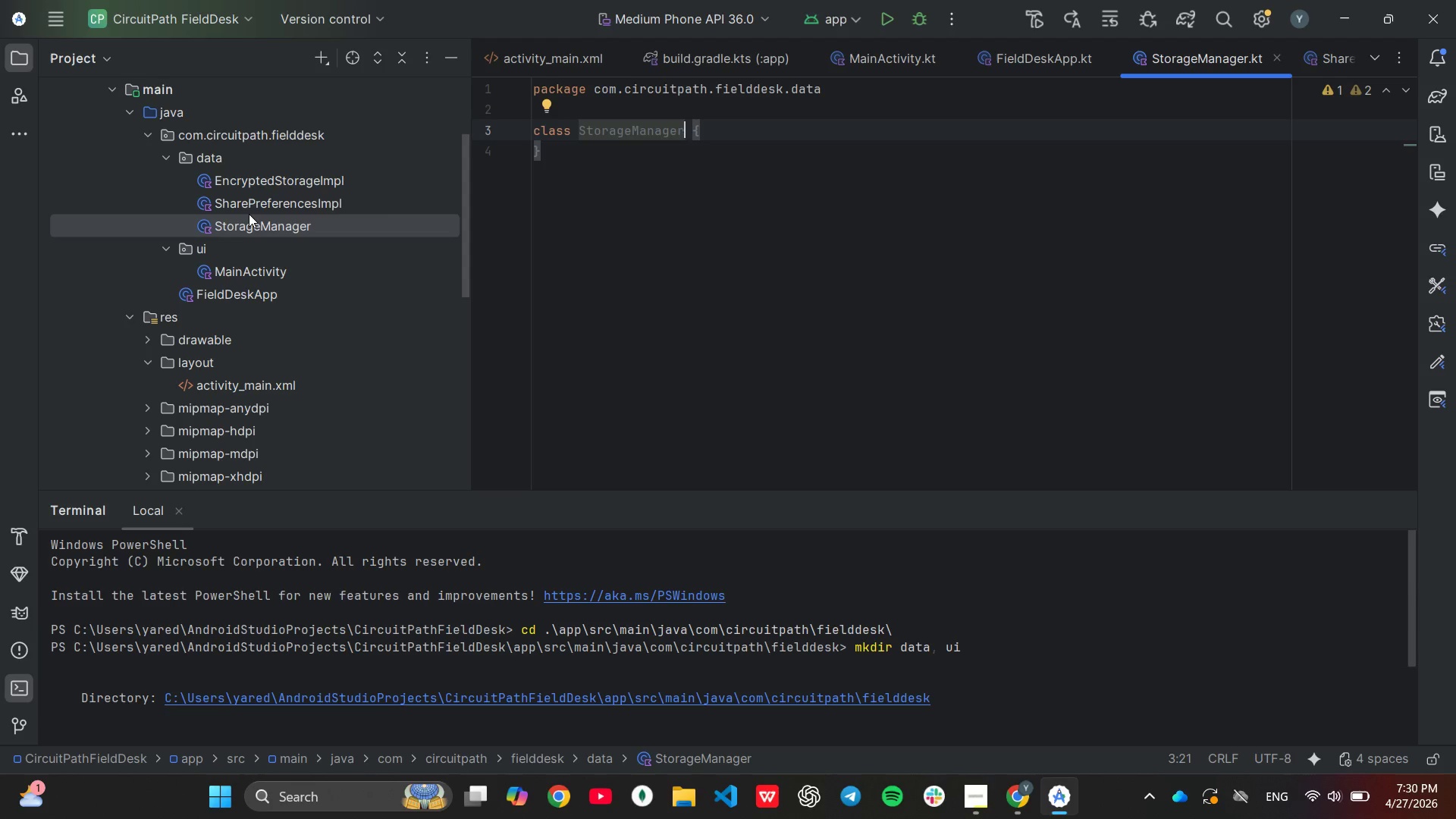 
wait(53.47)
 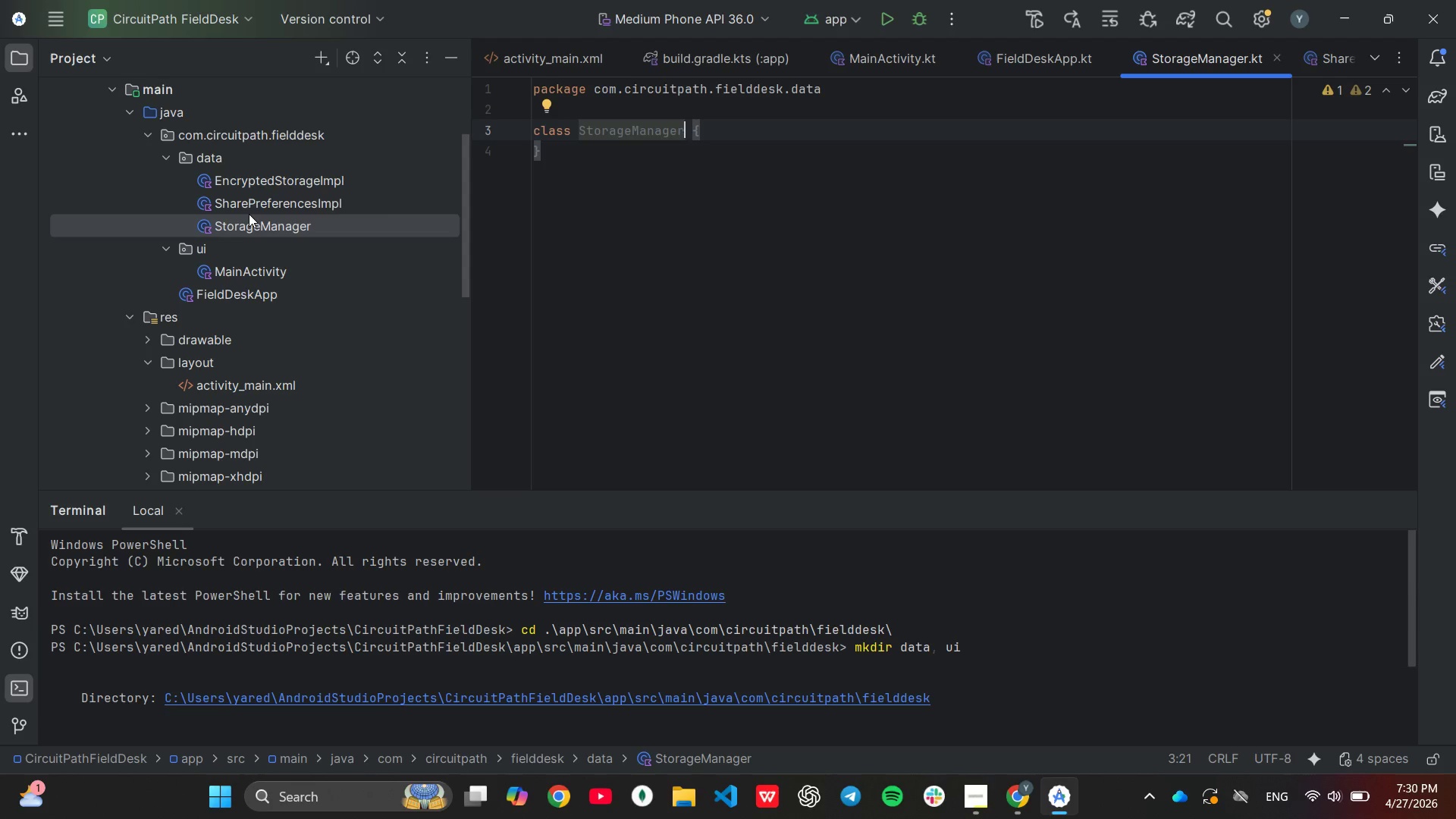 
left_click([971, 804])